 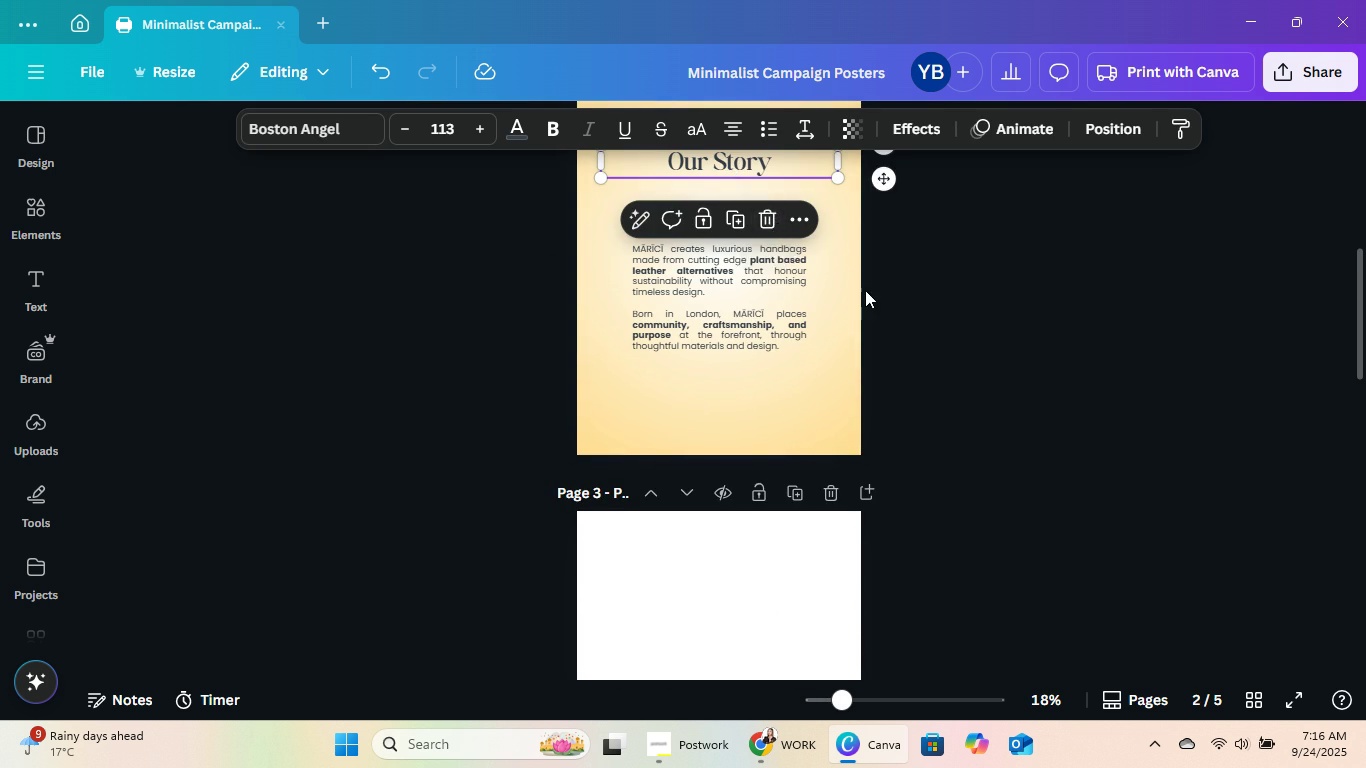 
scroll: coordinate [865, 290], scroll_direction: down, amount: 3.0
 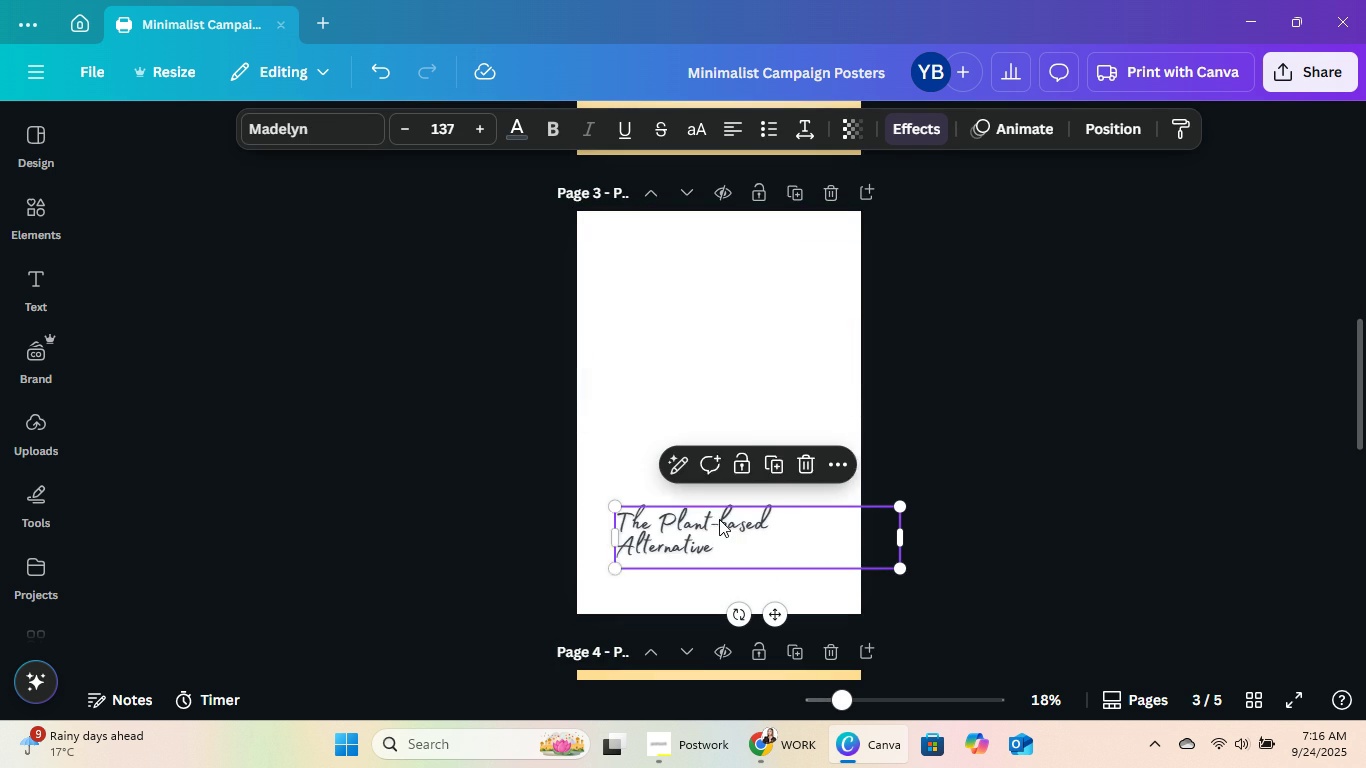 
double_click([719, 519])
 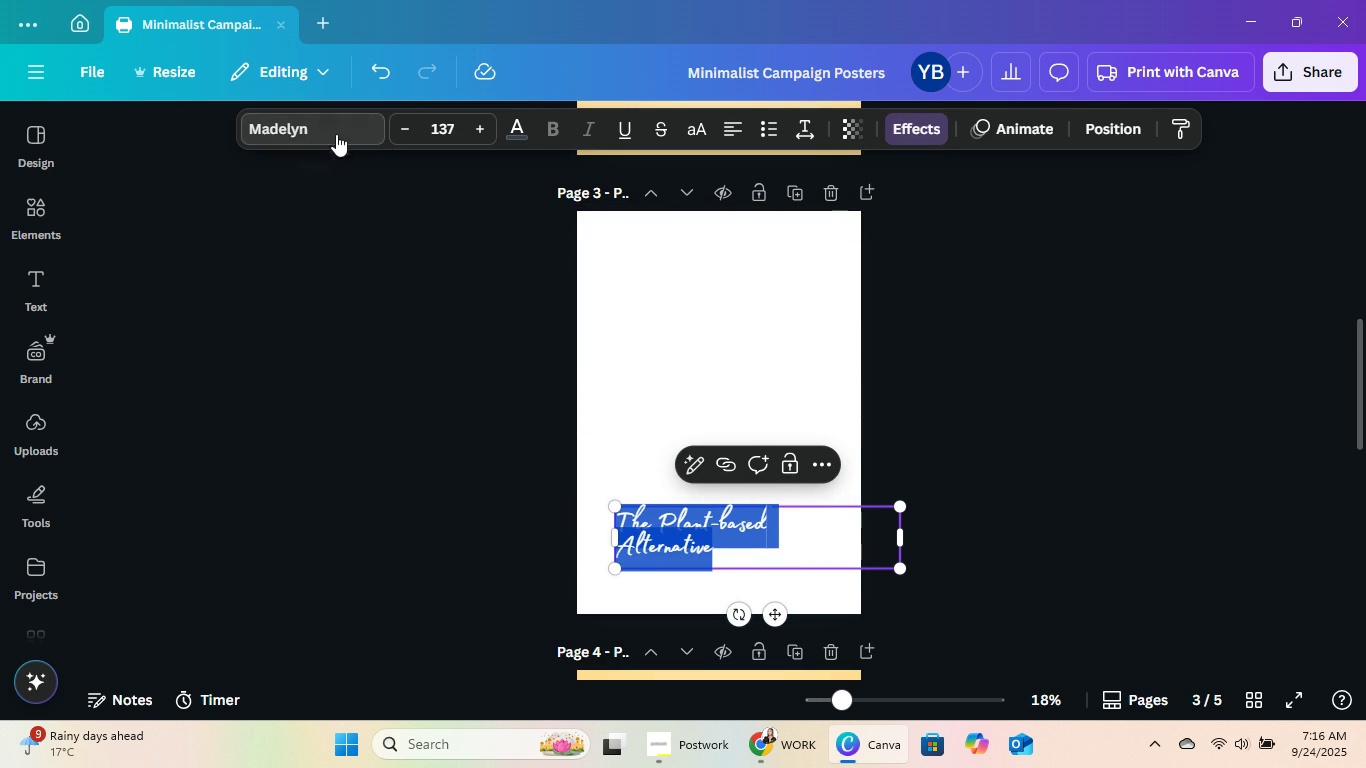 
left_click([202, 370])
 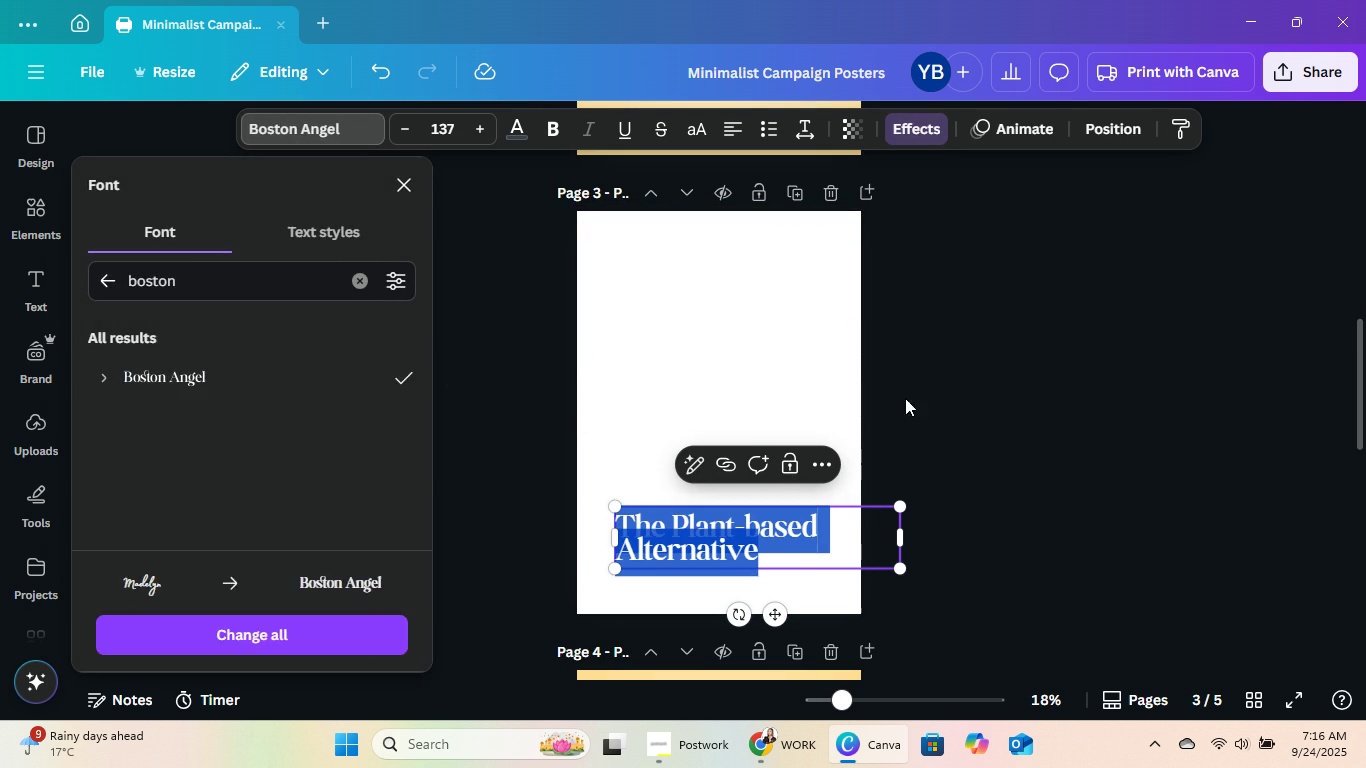 
left_click([905, 397])